 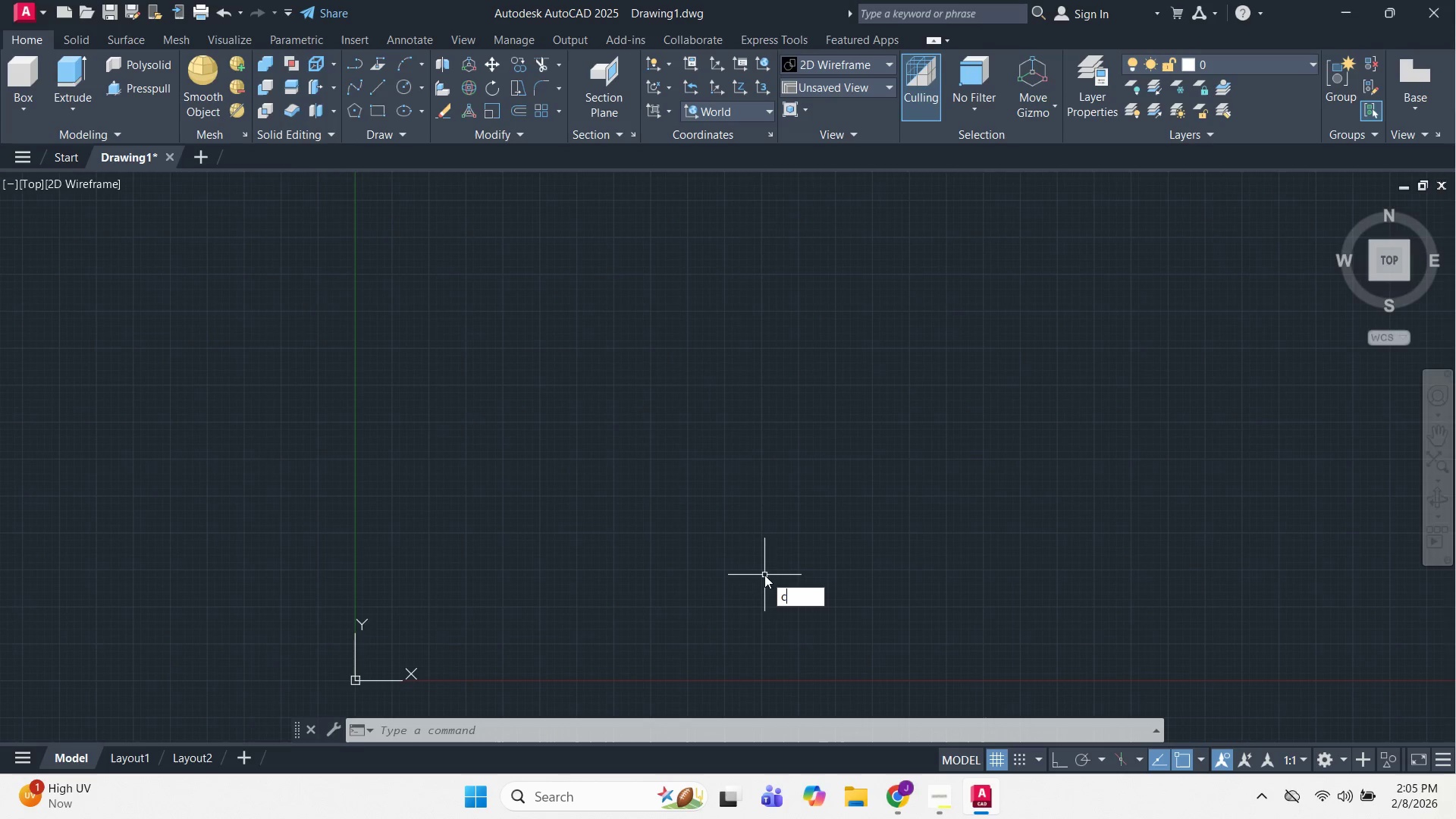 
key(Space)
 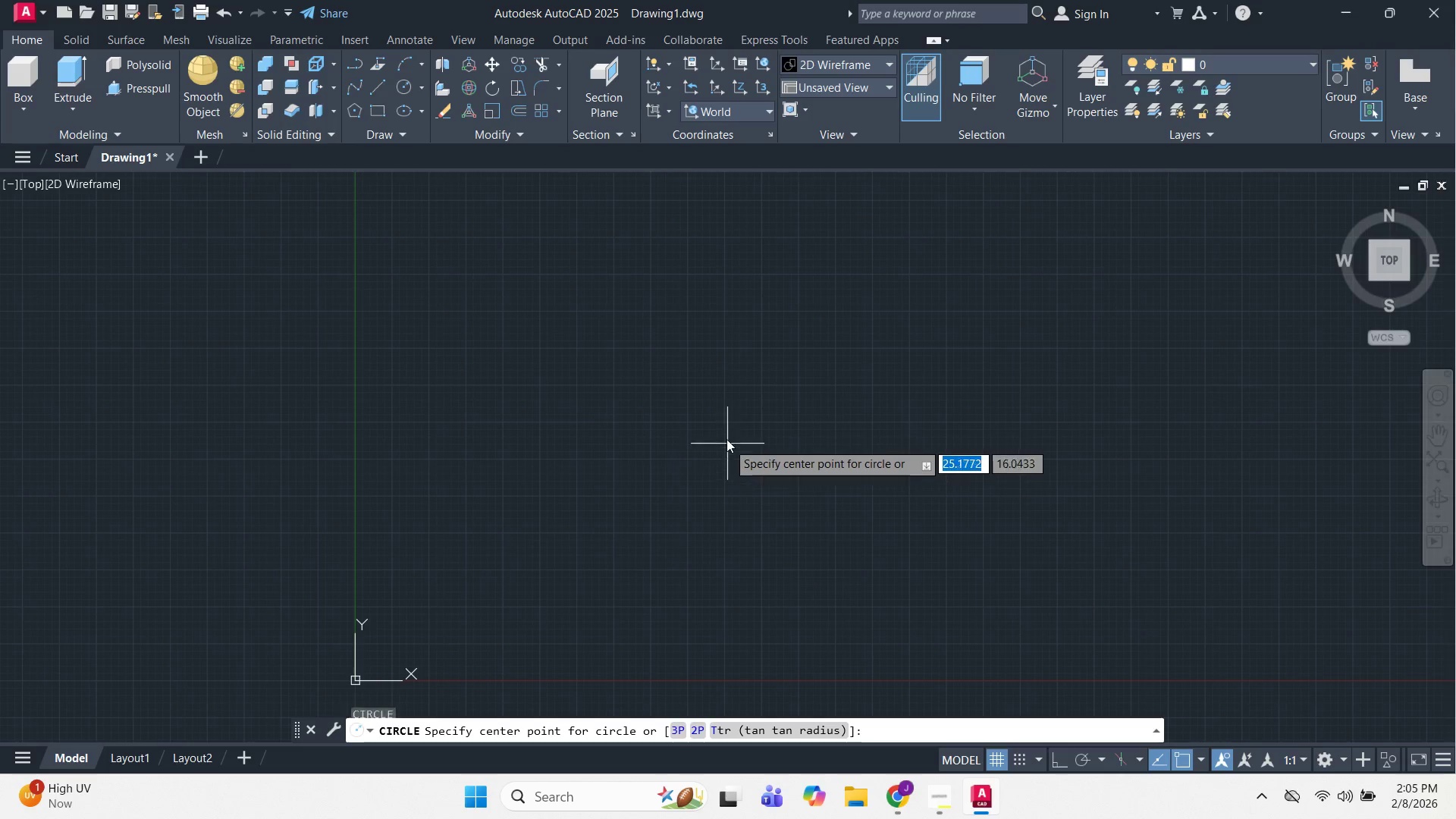 
left_click_drag(start_coordinate=[722, 416], to_coordinate=[733, 428])
 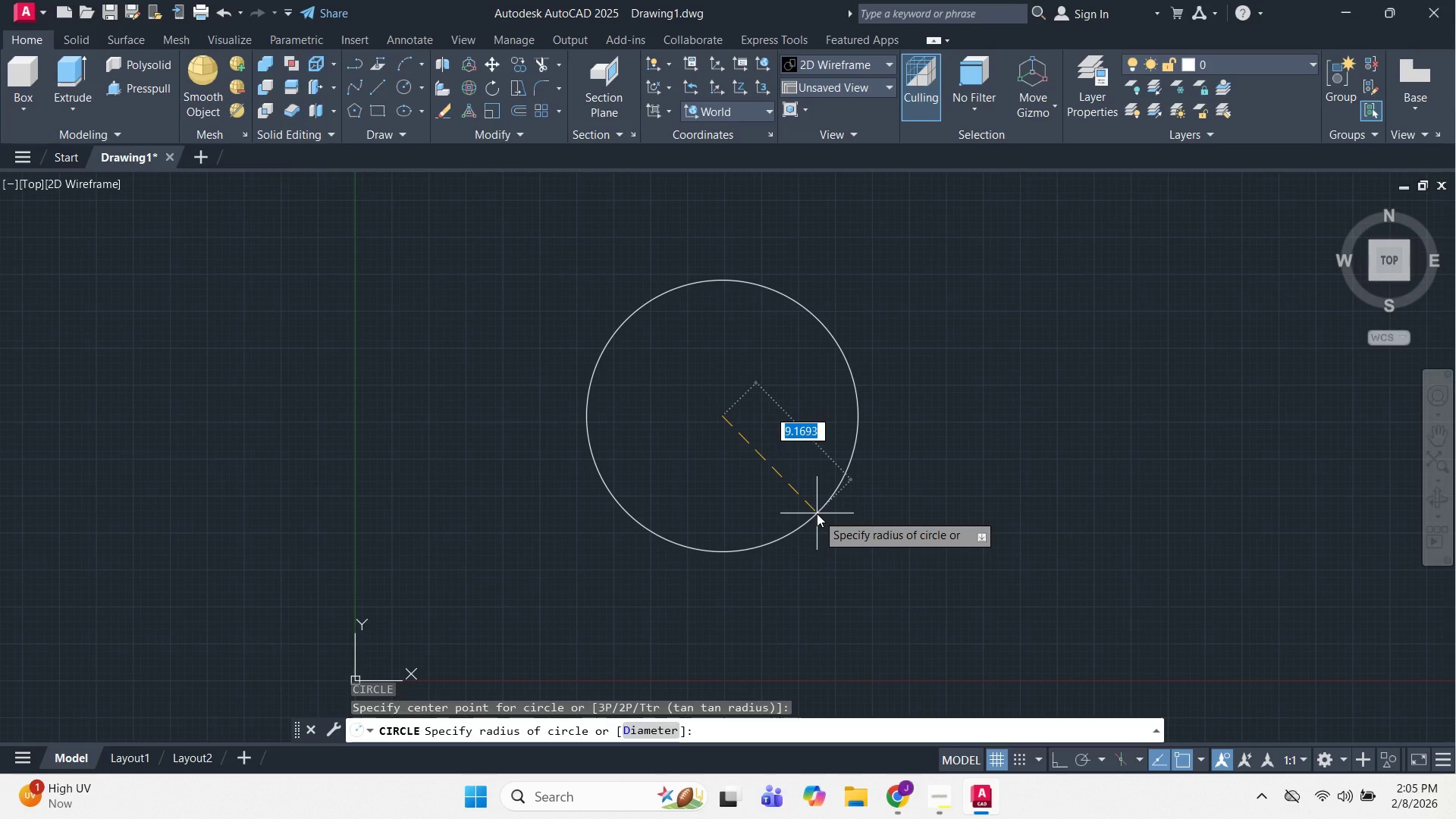 
key(D)
 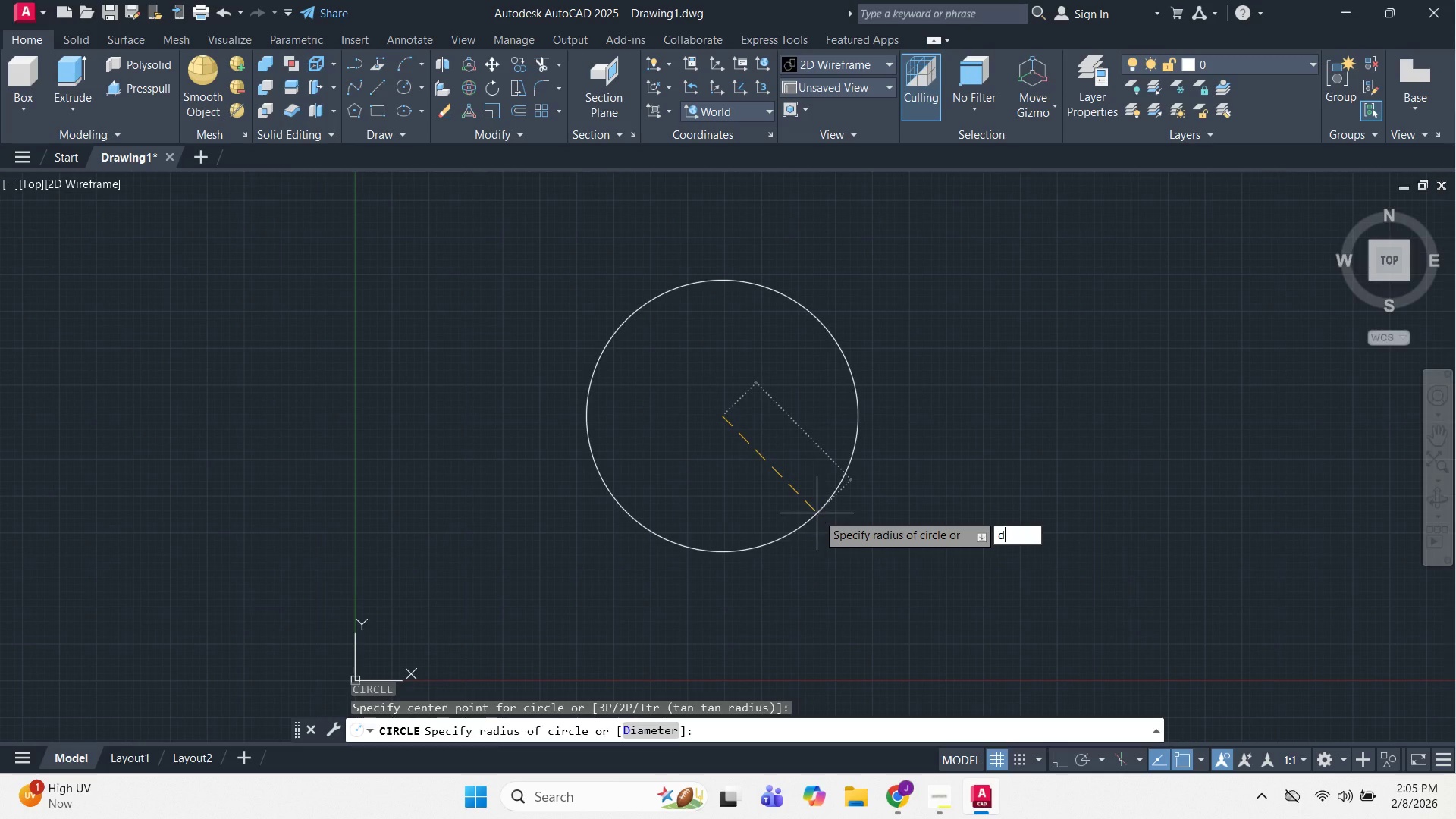 
key(Space)
 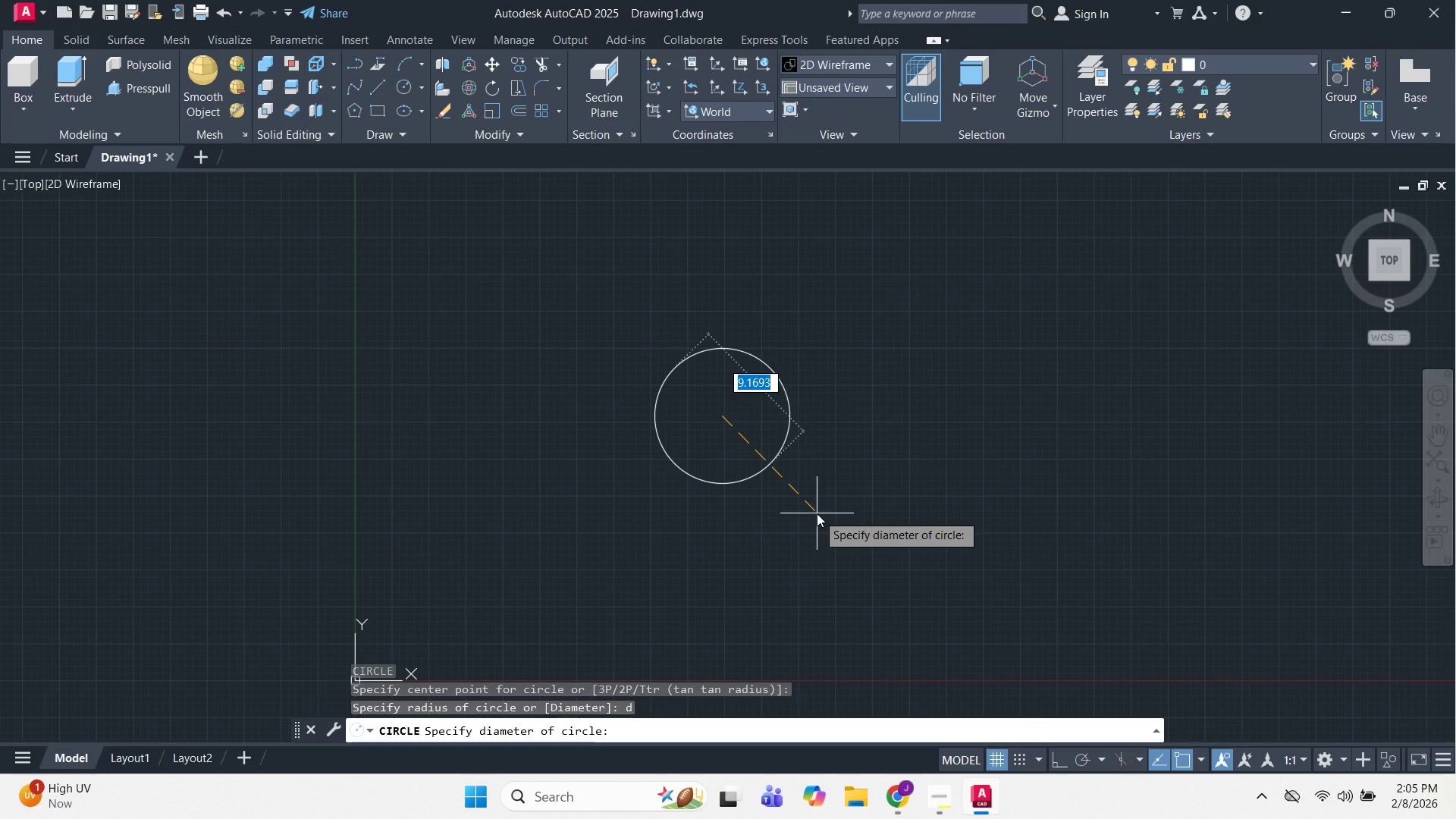 
key(Numpad9)
 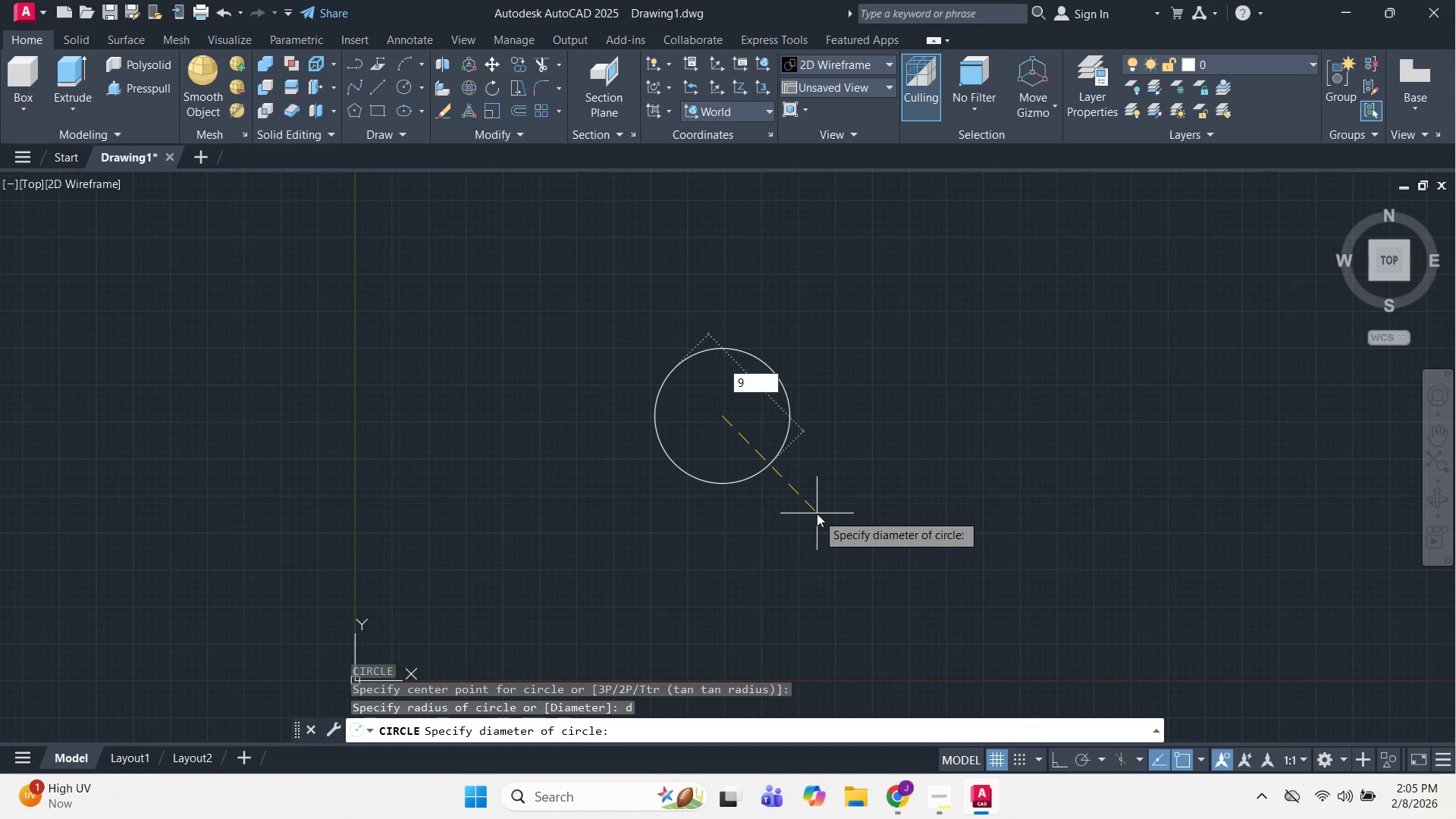 
key(Numpad0)
 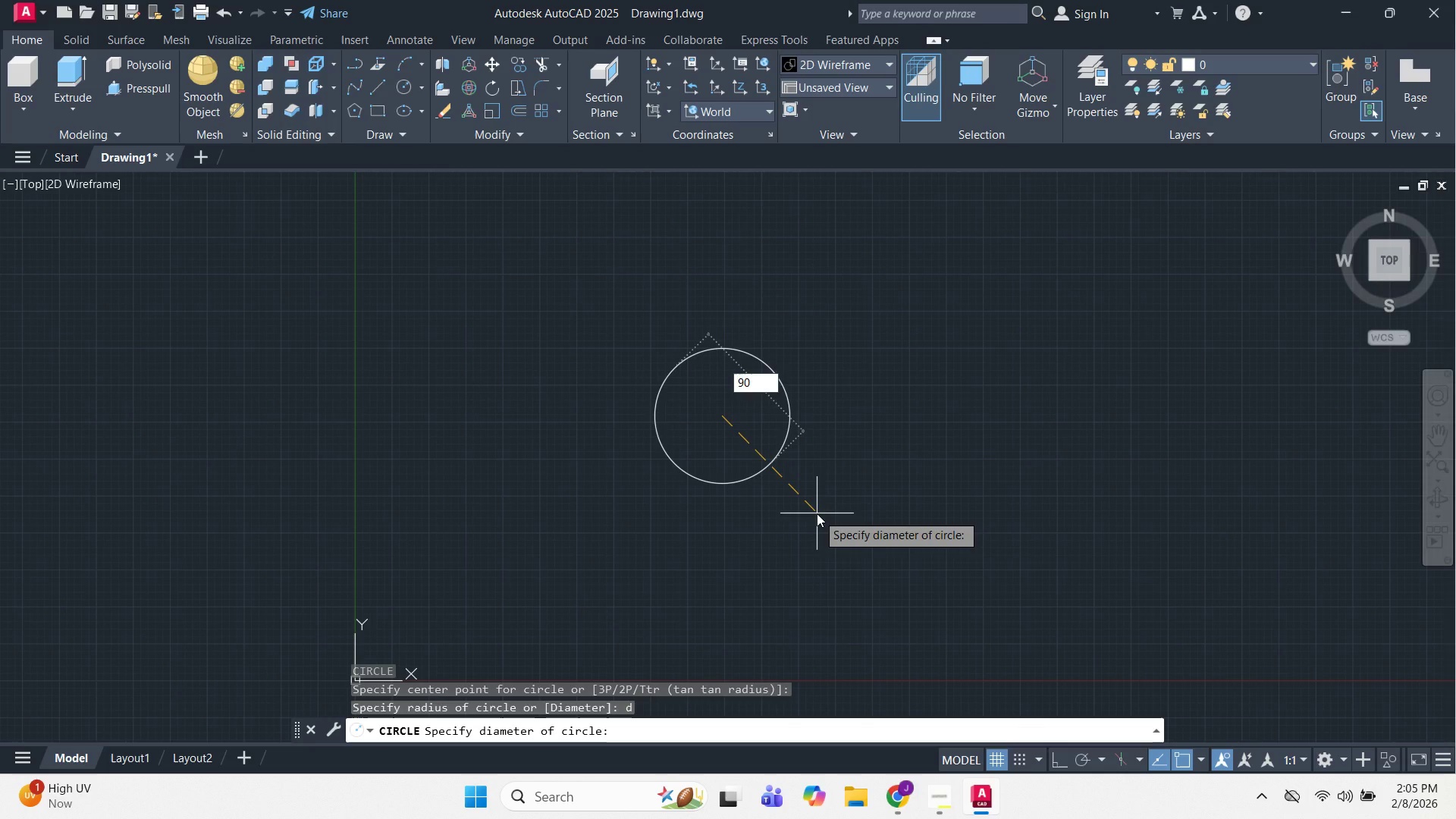 
key(Escape)
 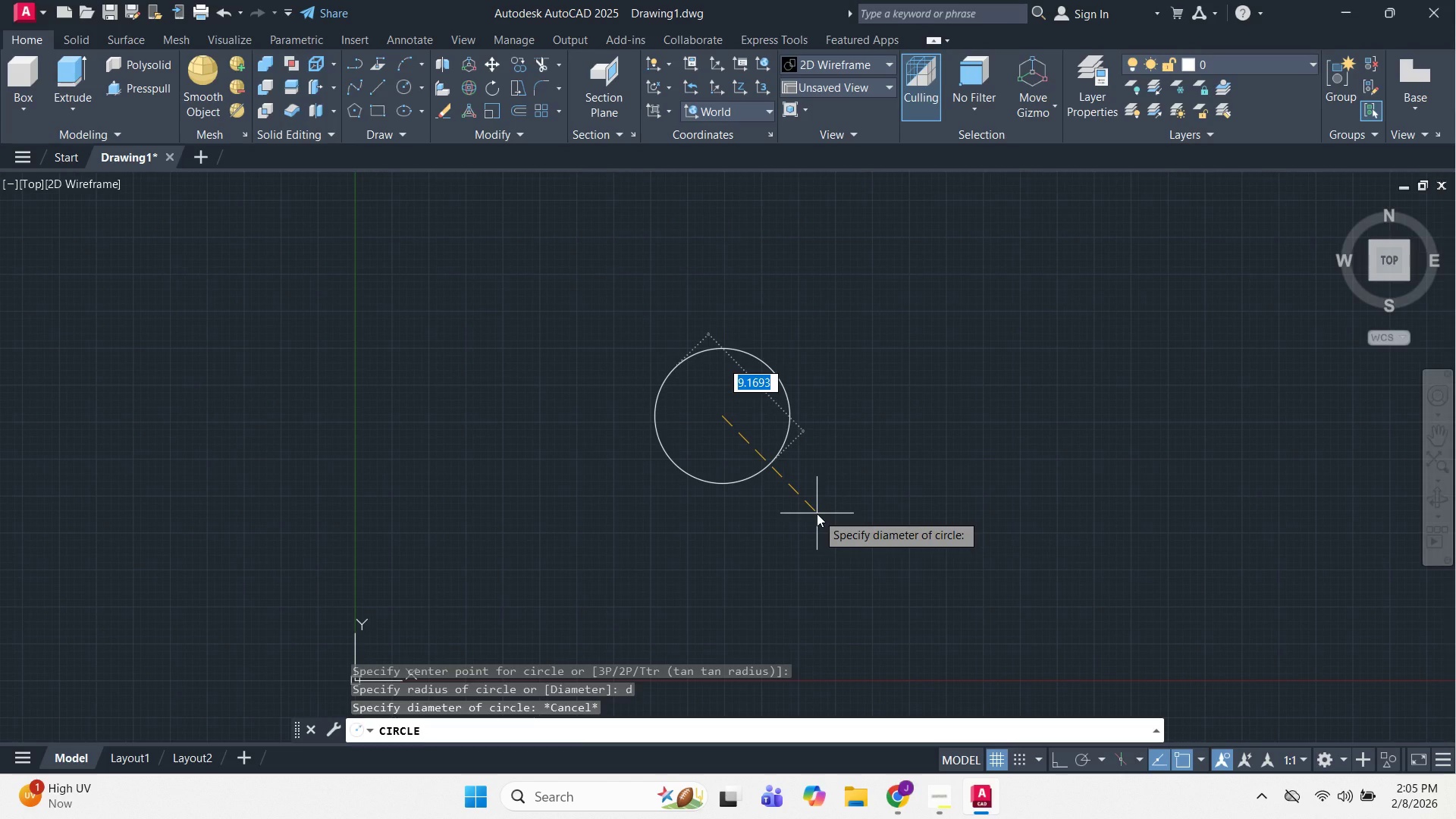 
key(Escape)
 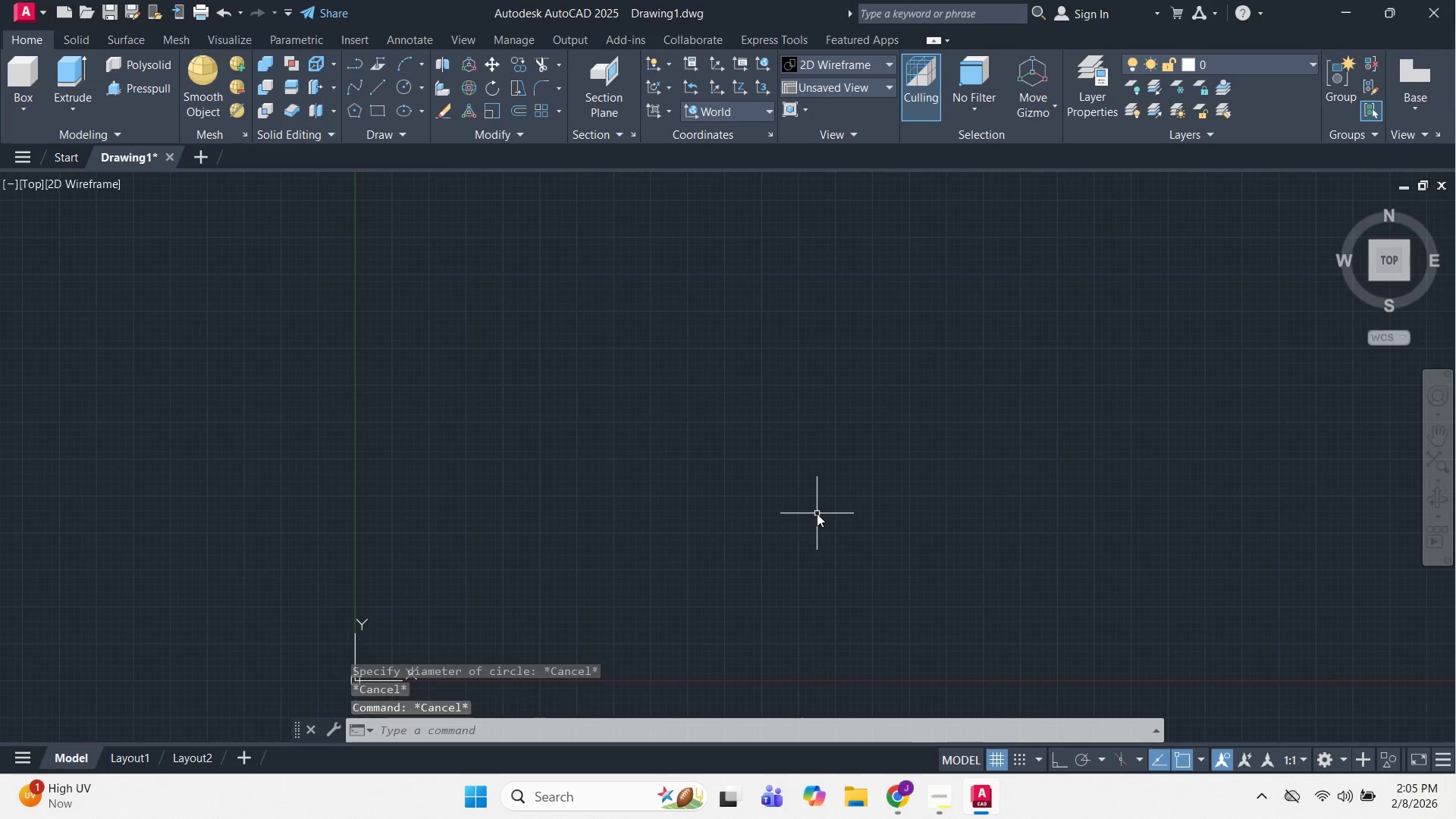 
key(Escape)
 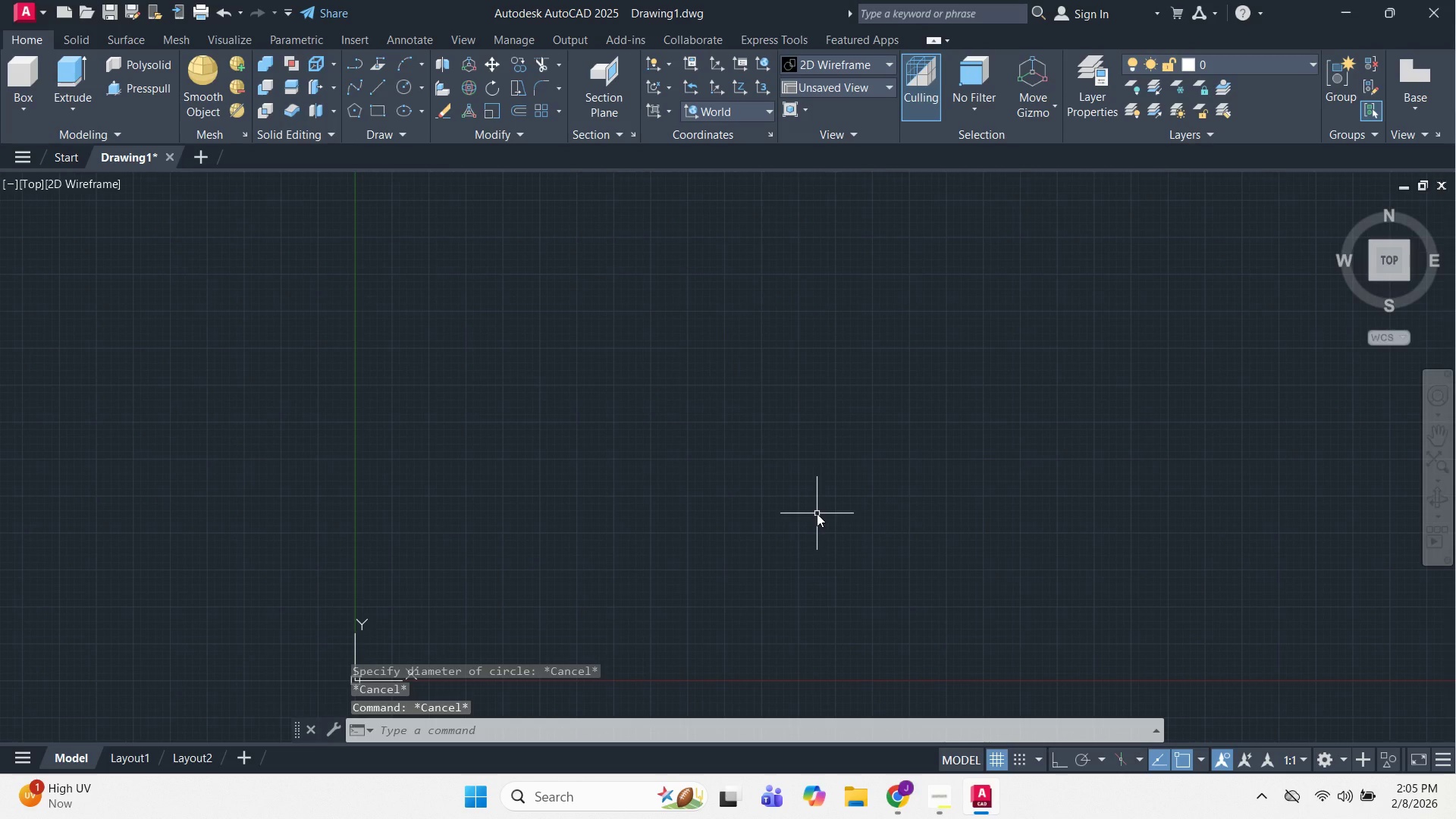 
key(Alt+AltLeft)
 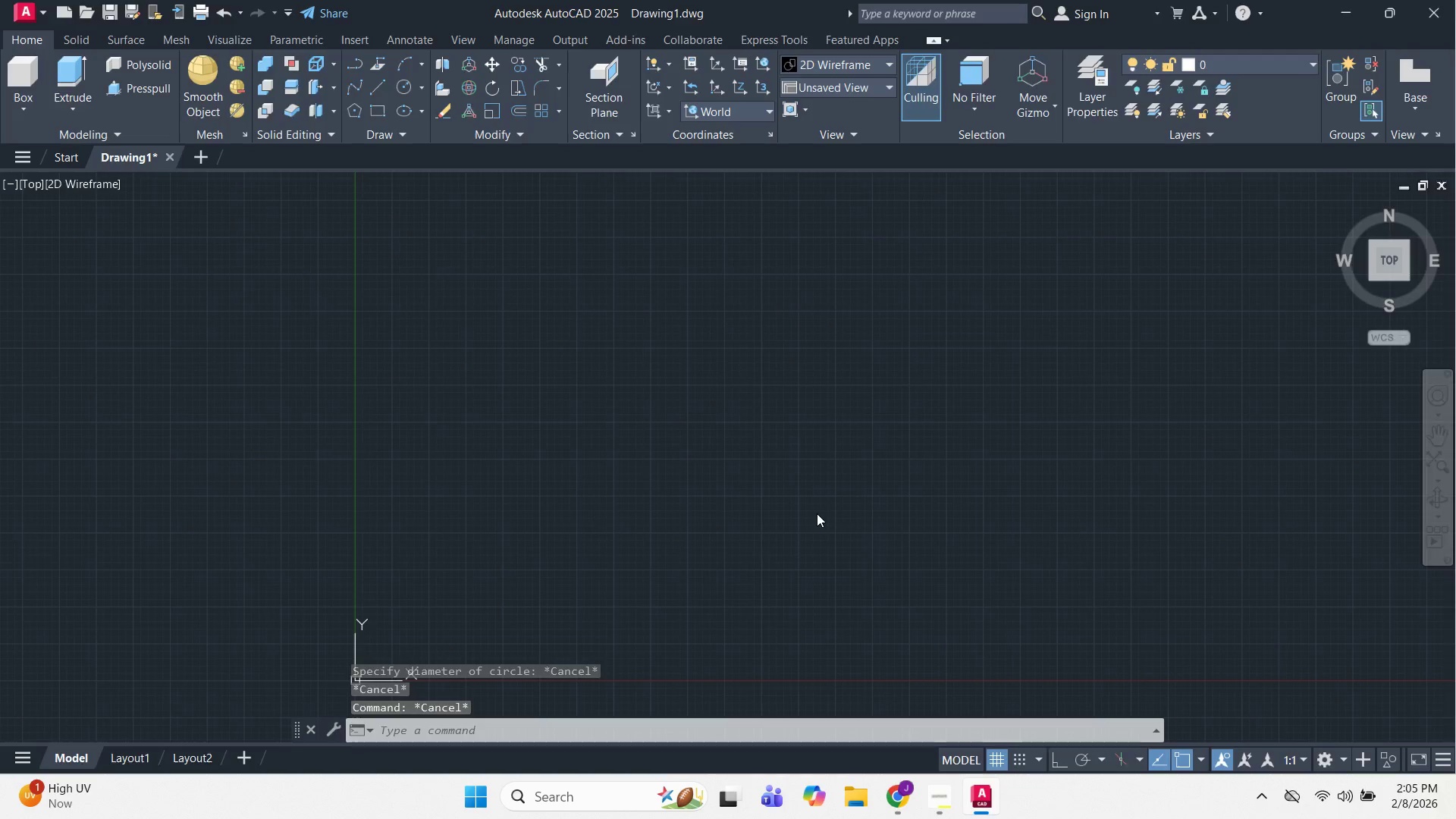 
key(Alt+Tab)